 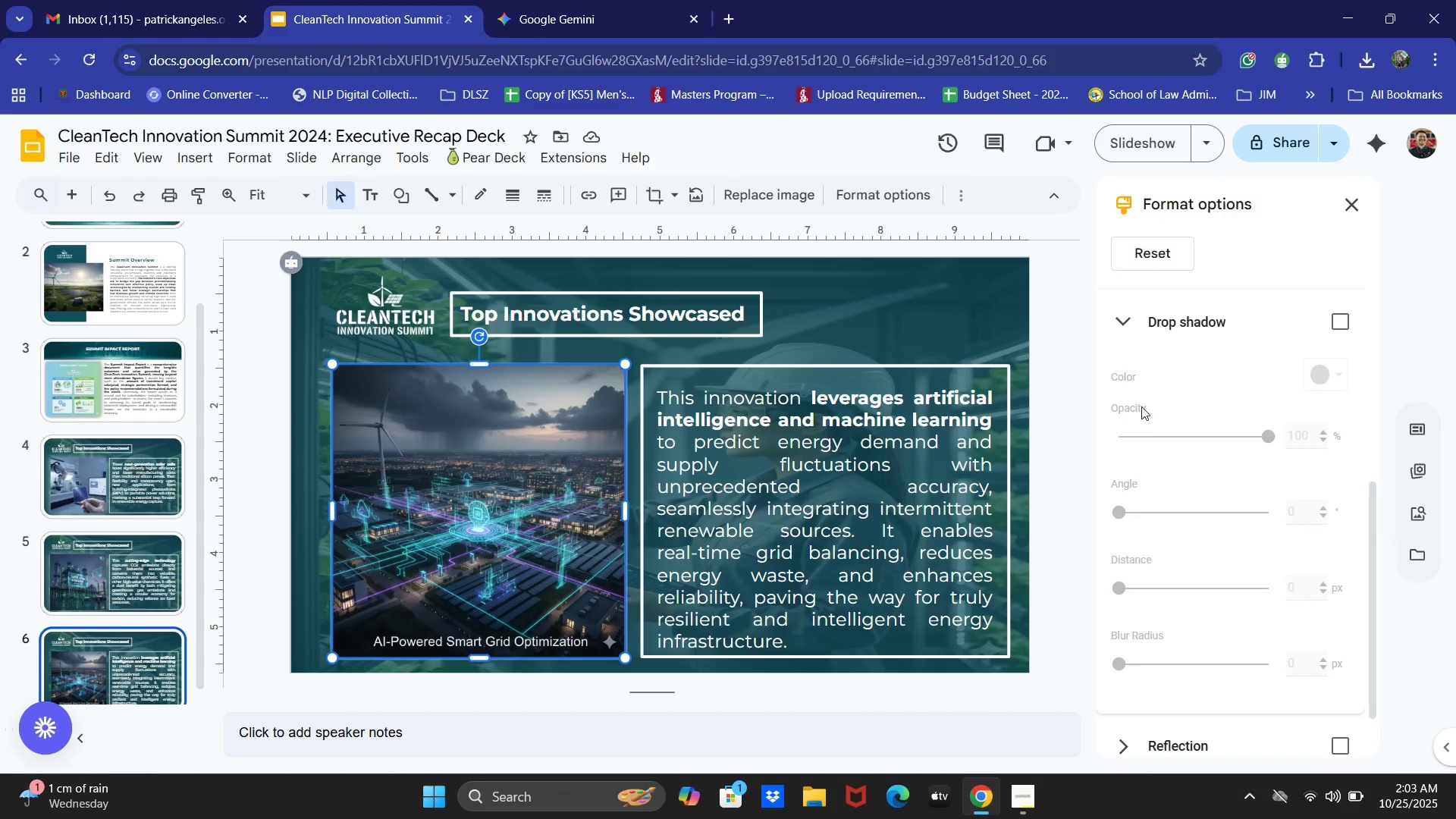 
scroll: coordinate [1260, 536], scroll_direction: down, amount: 1.0
 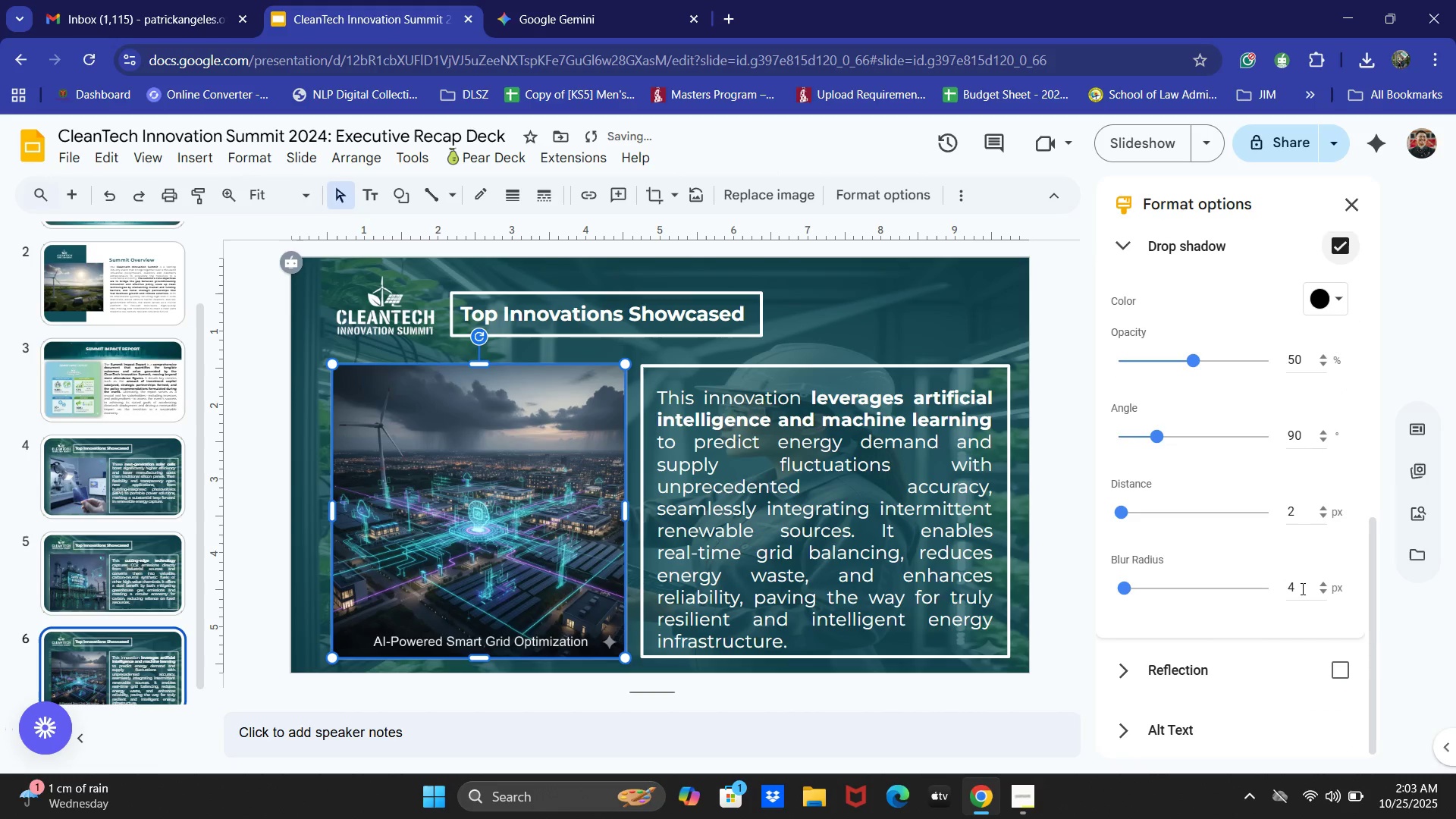 
left_click([1303, 586])
 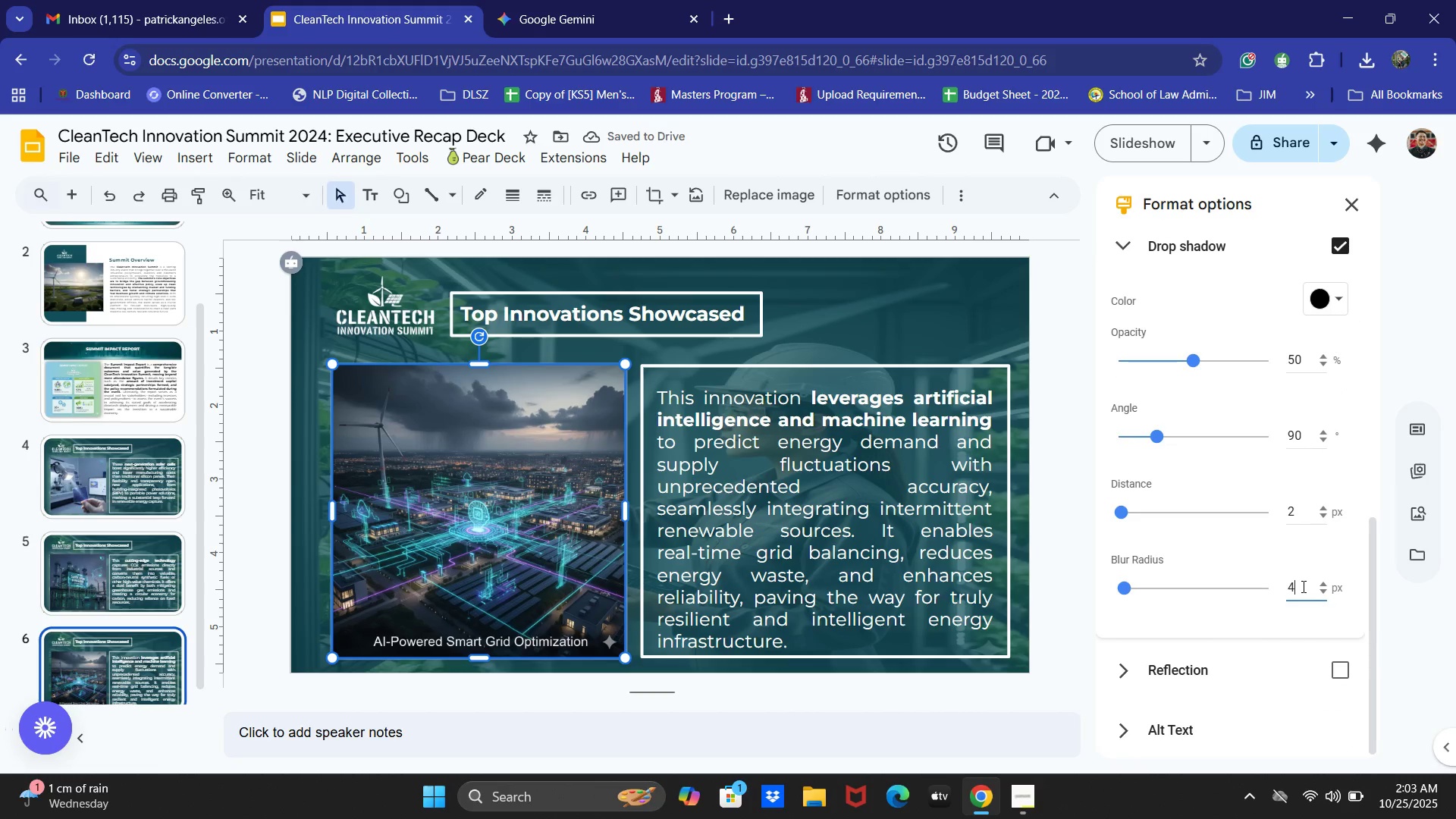 
left_click_drag(start_coordinate=[1302, 586], to_coordinate=[1285, 586])
 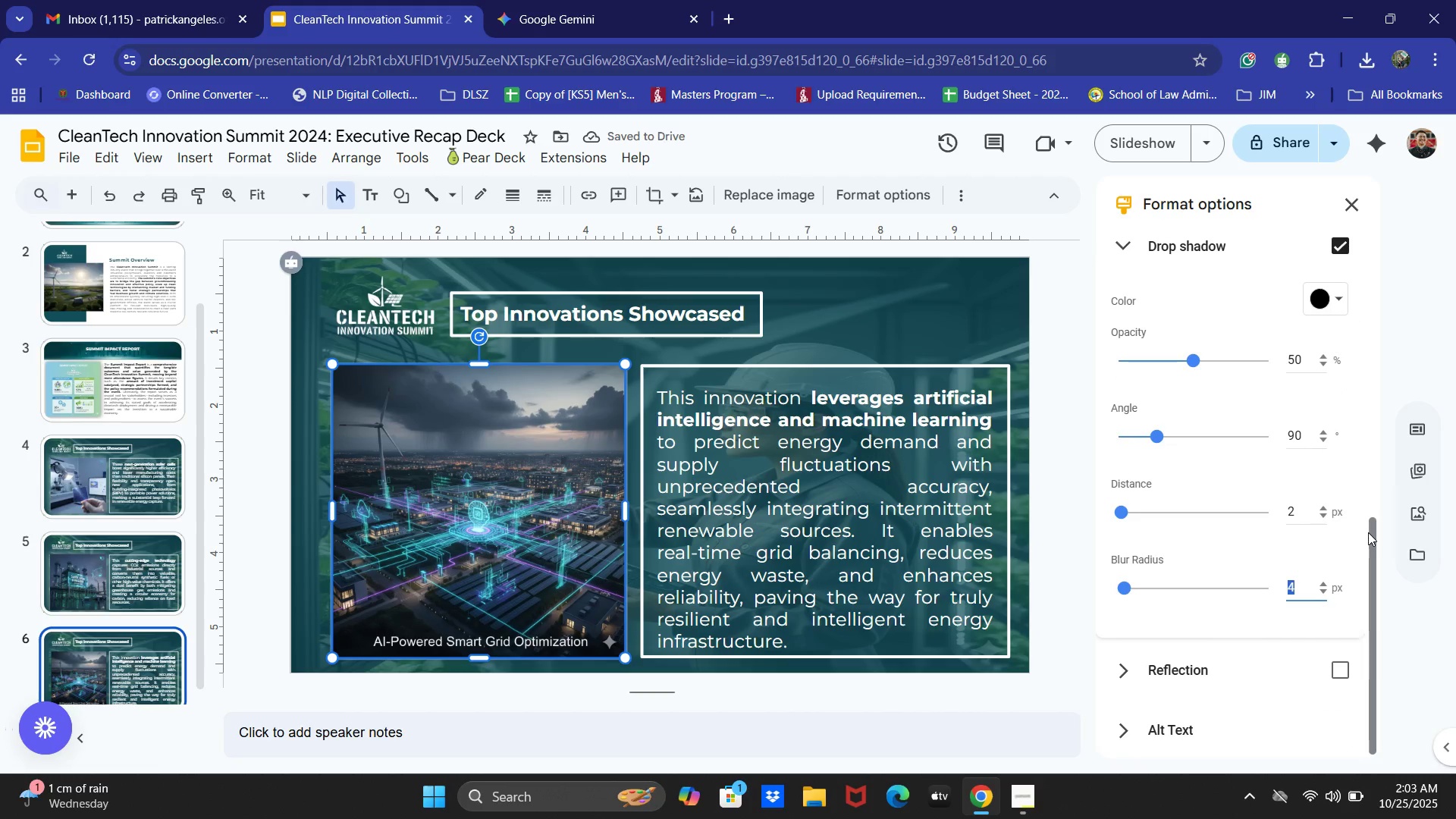 
key(Numpad5)
 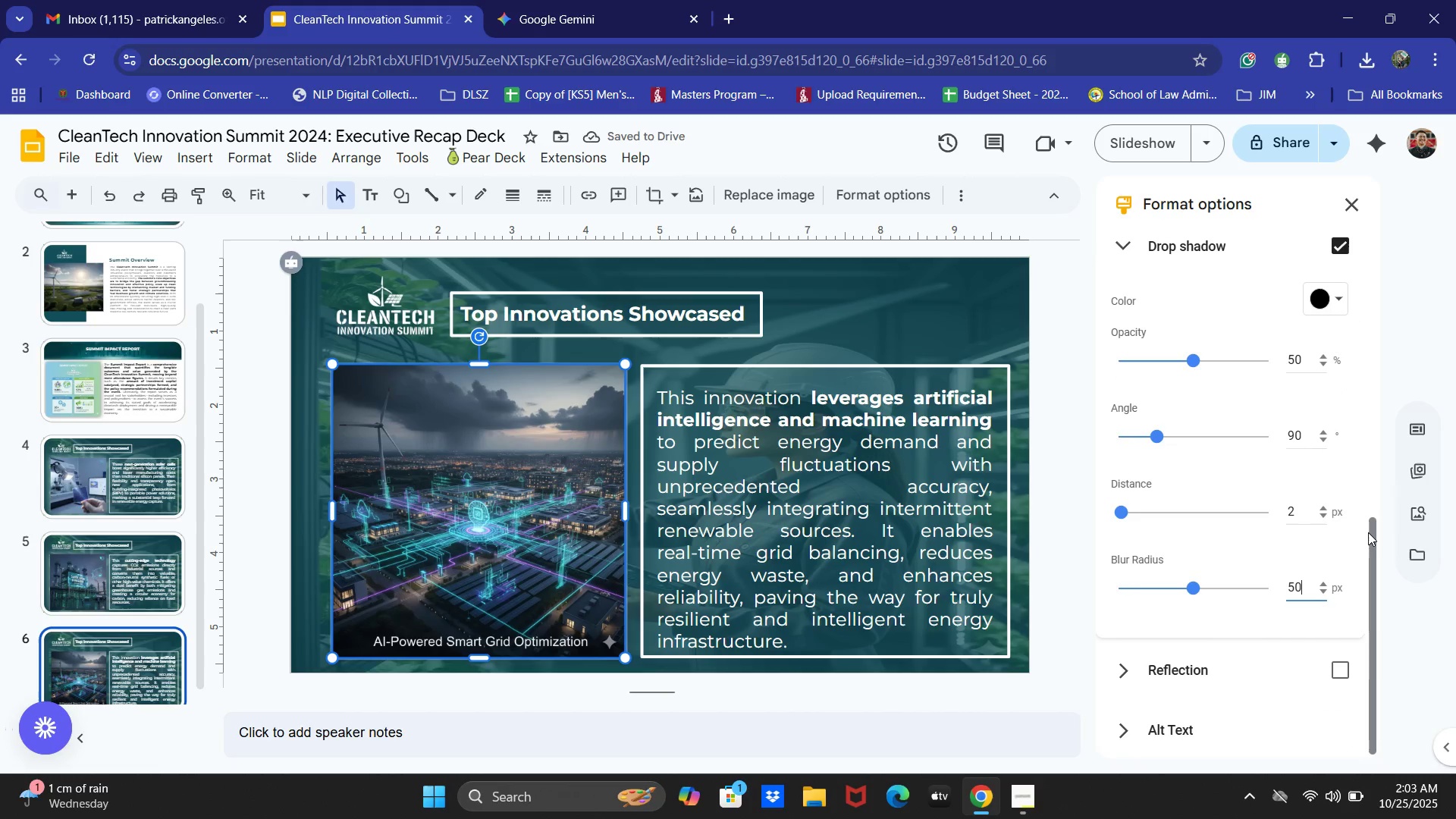 
key(Numpad0)
 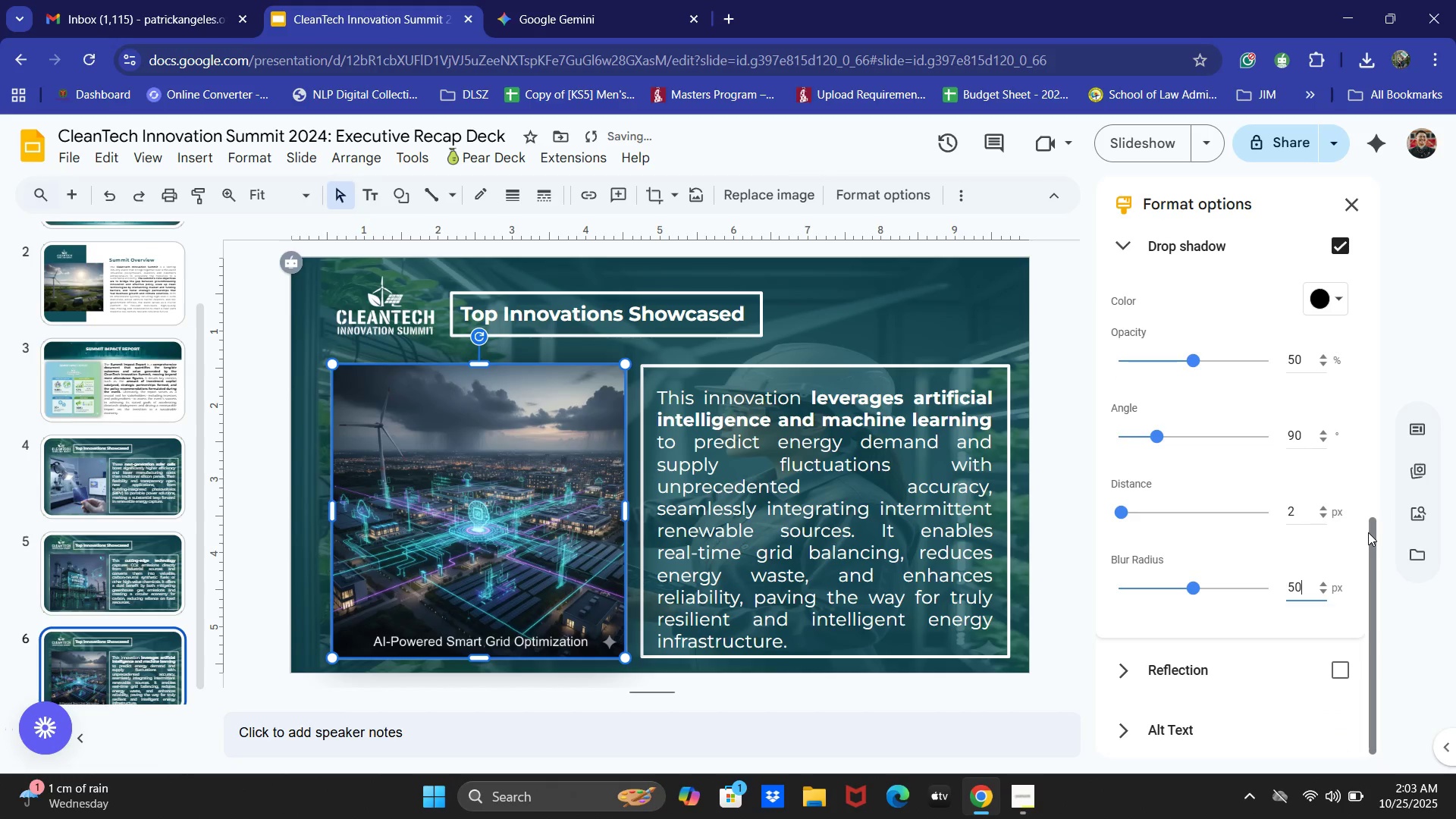 
key(NumpadEnter)
 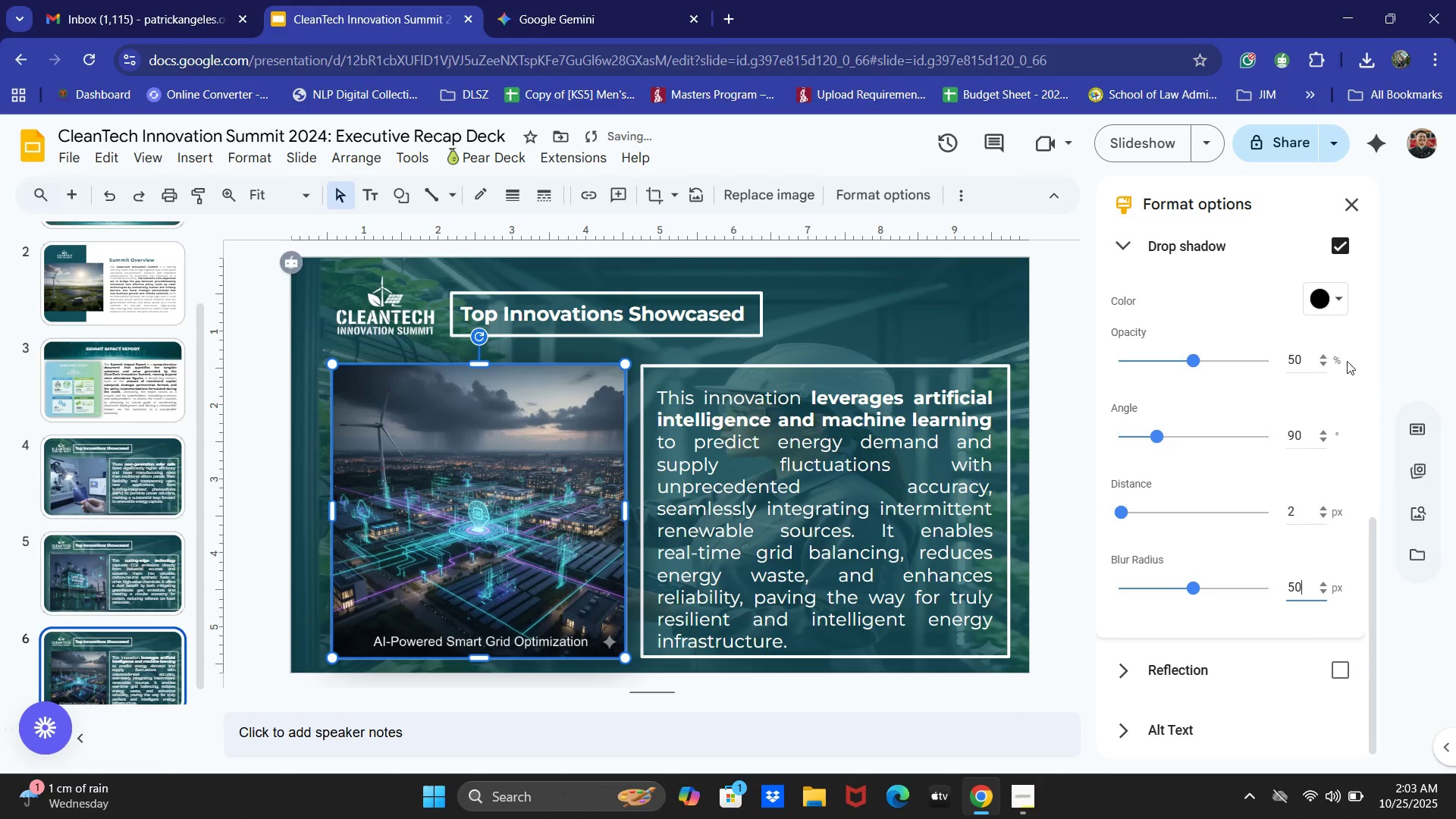 
left_click([1318, 268])
 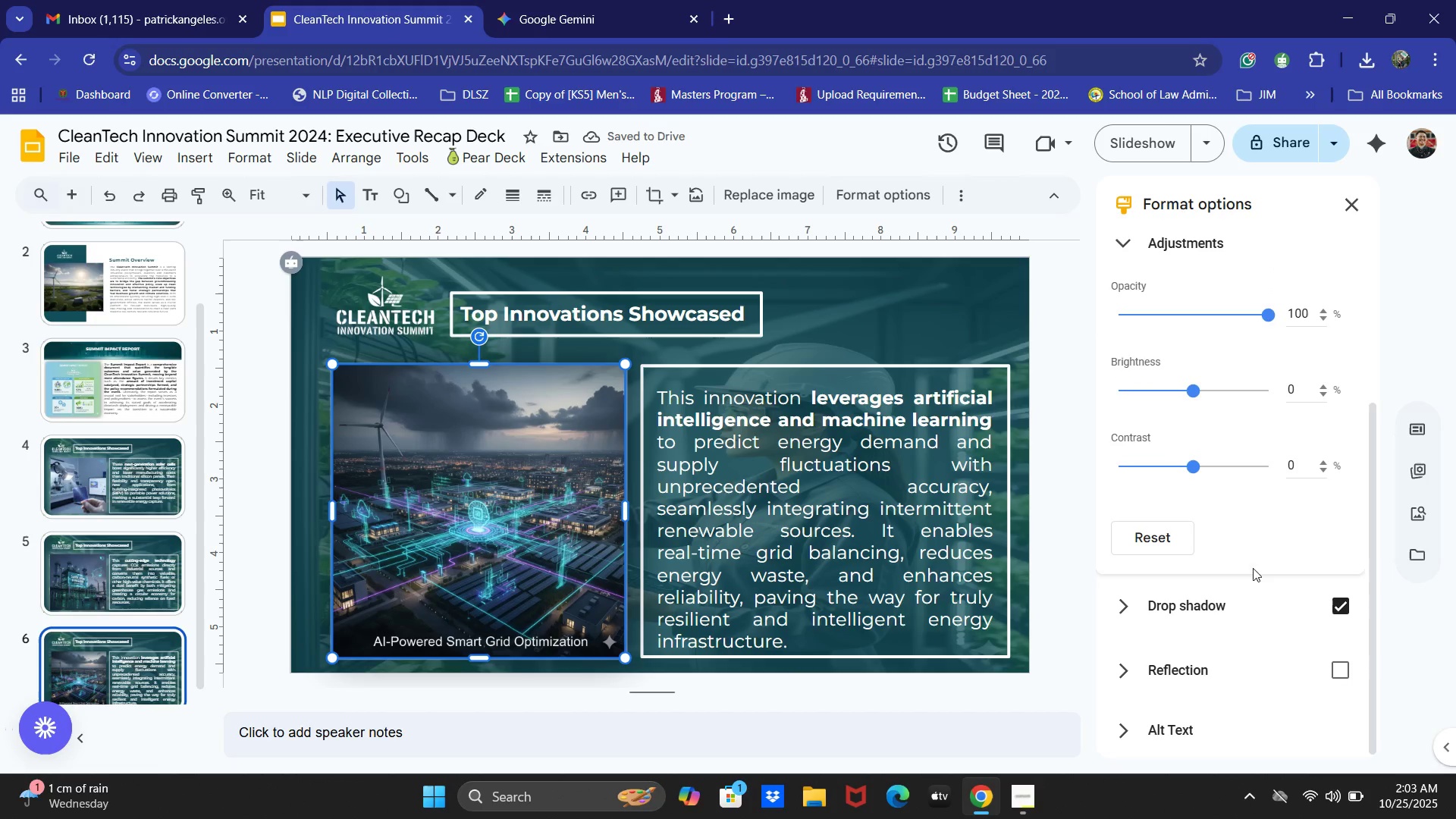 
left_click([1212, 608])
 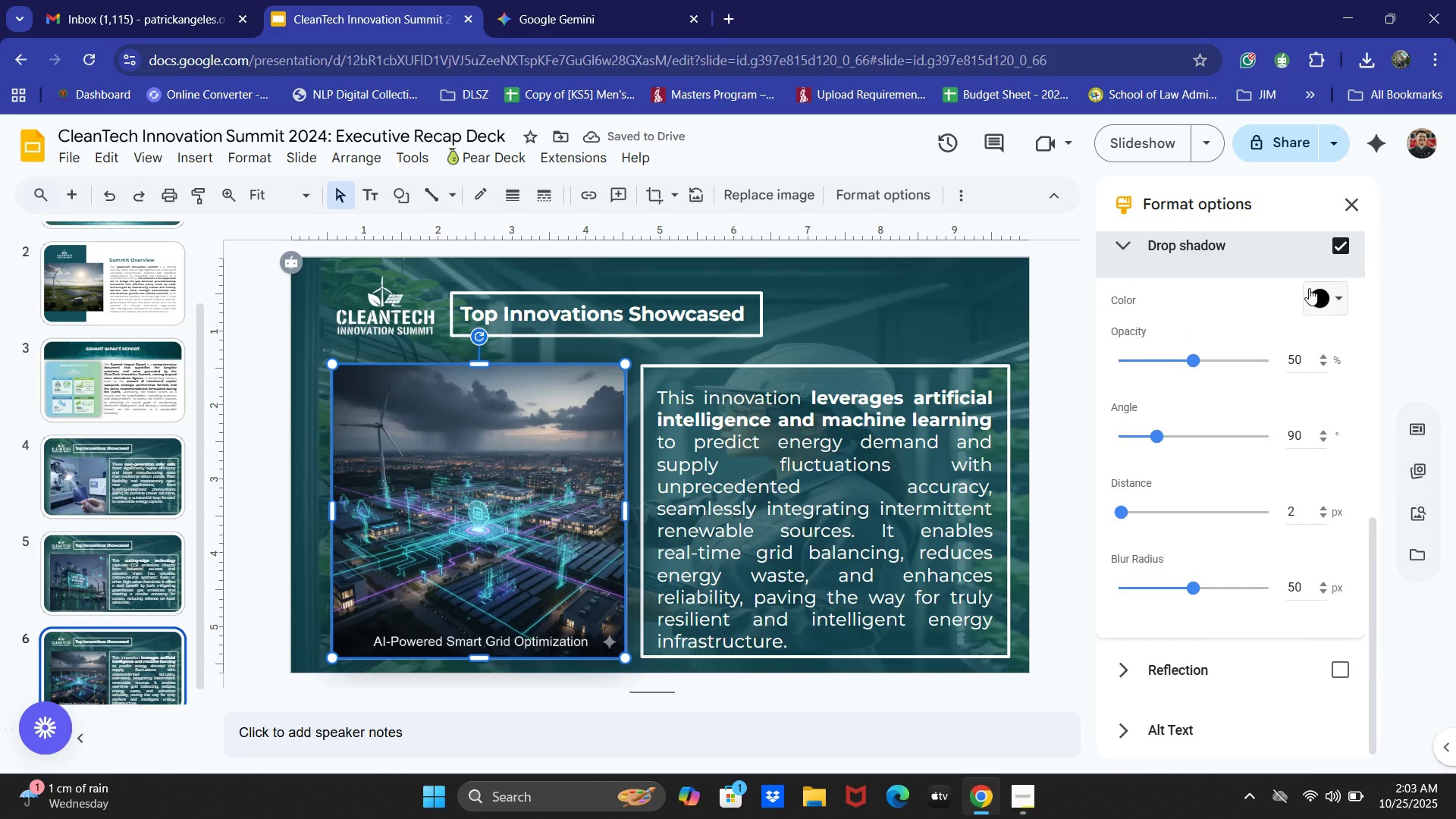 
left_click([1316, 300])
 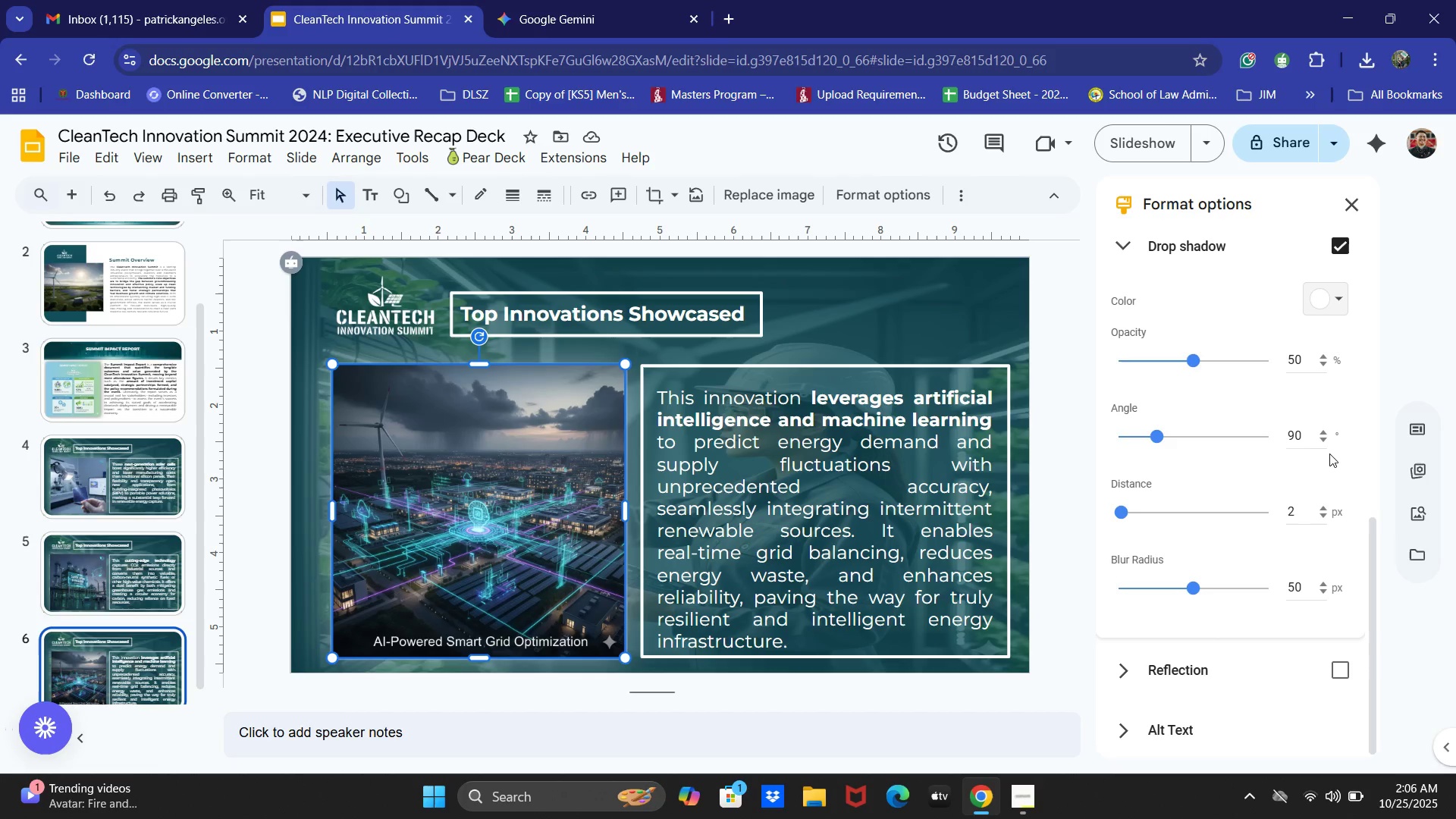 
wait(165.03)
 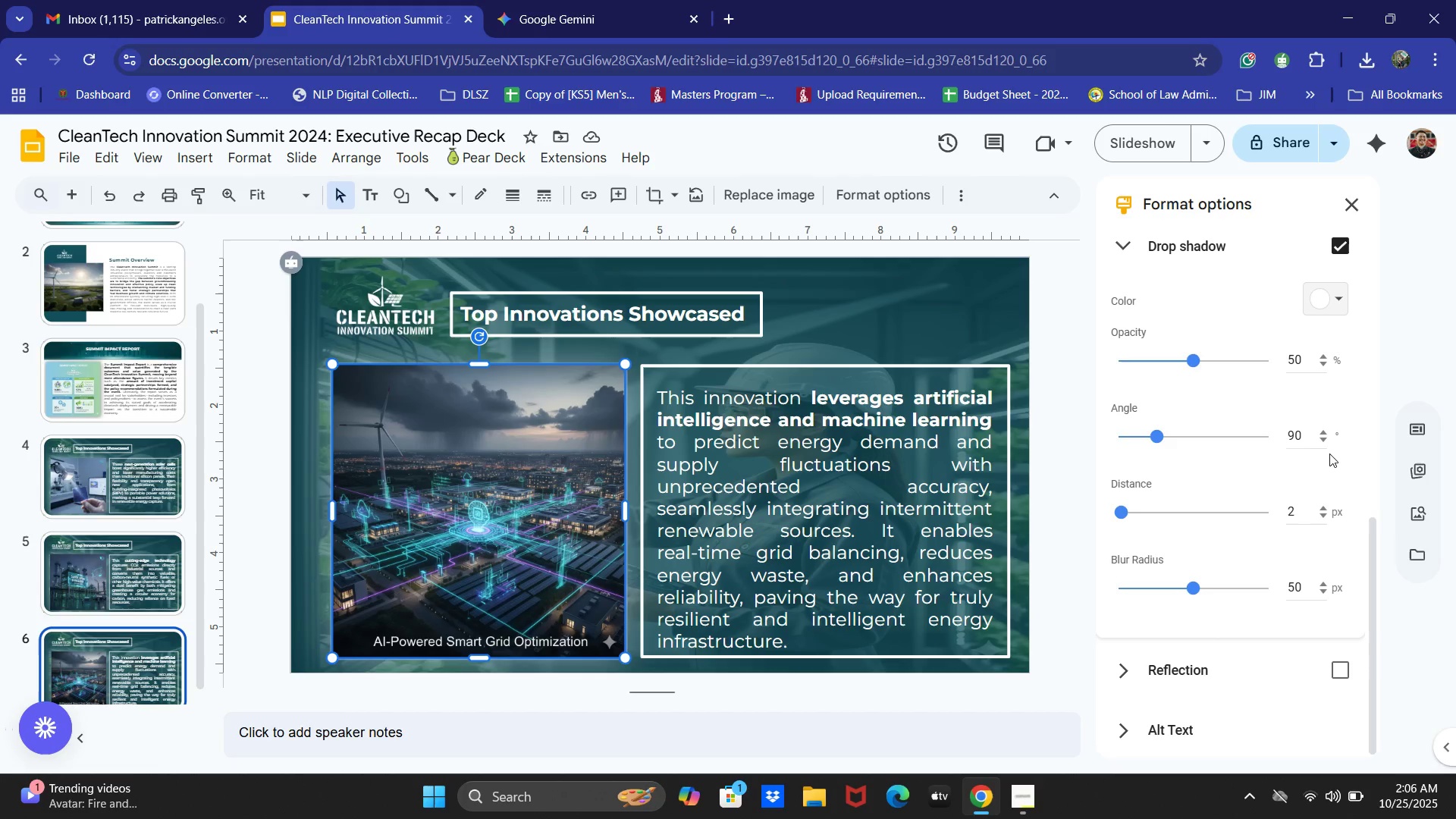 
double_click([1031, 792])
 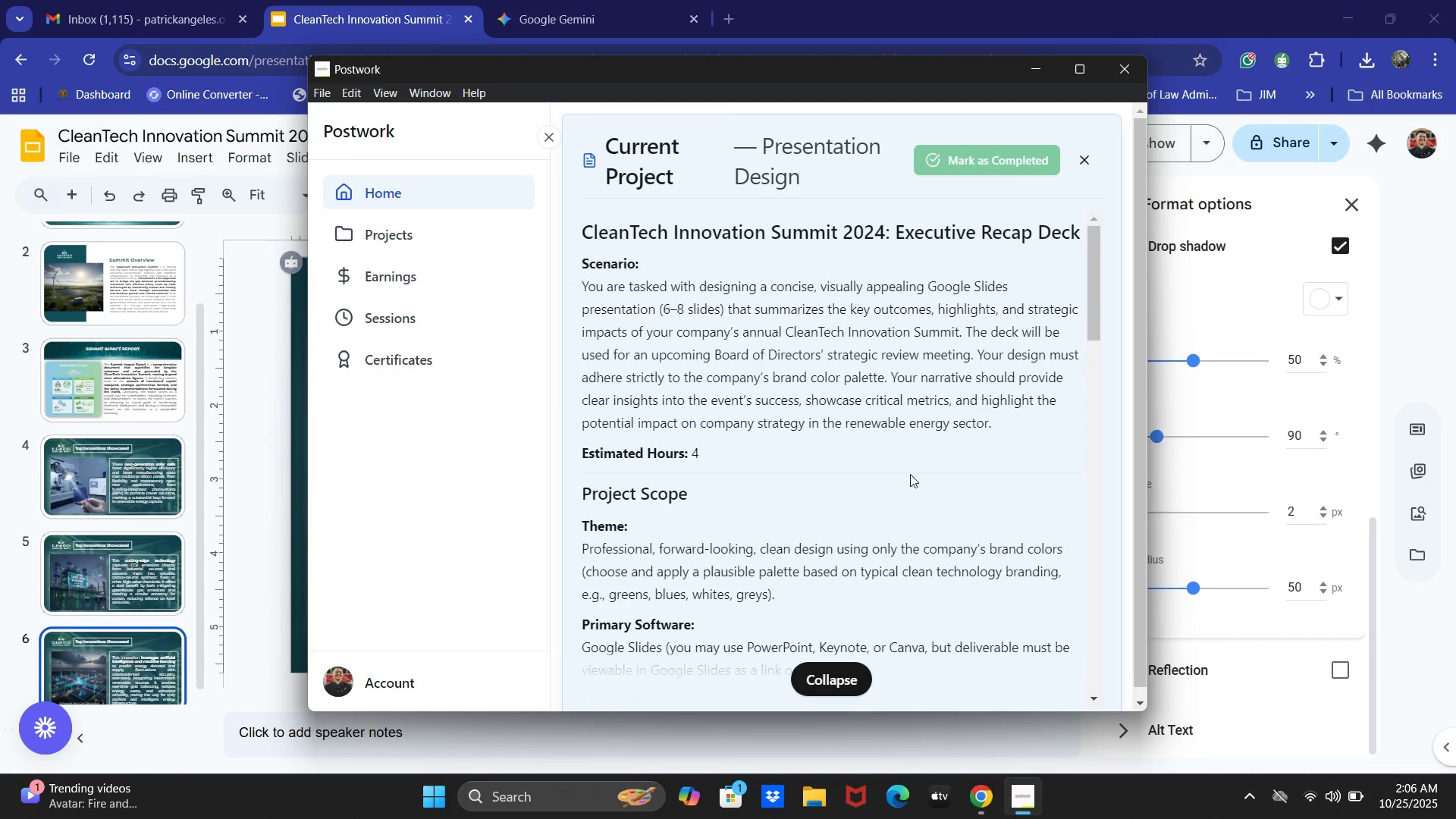 
scroll: coordinate [935, 647], scroll_direction: down, amount: 21.0